 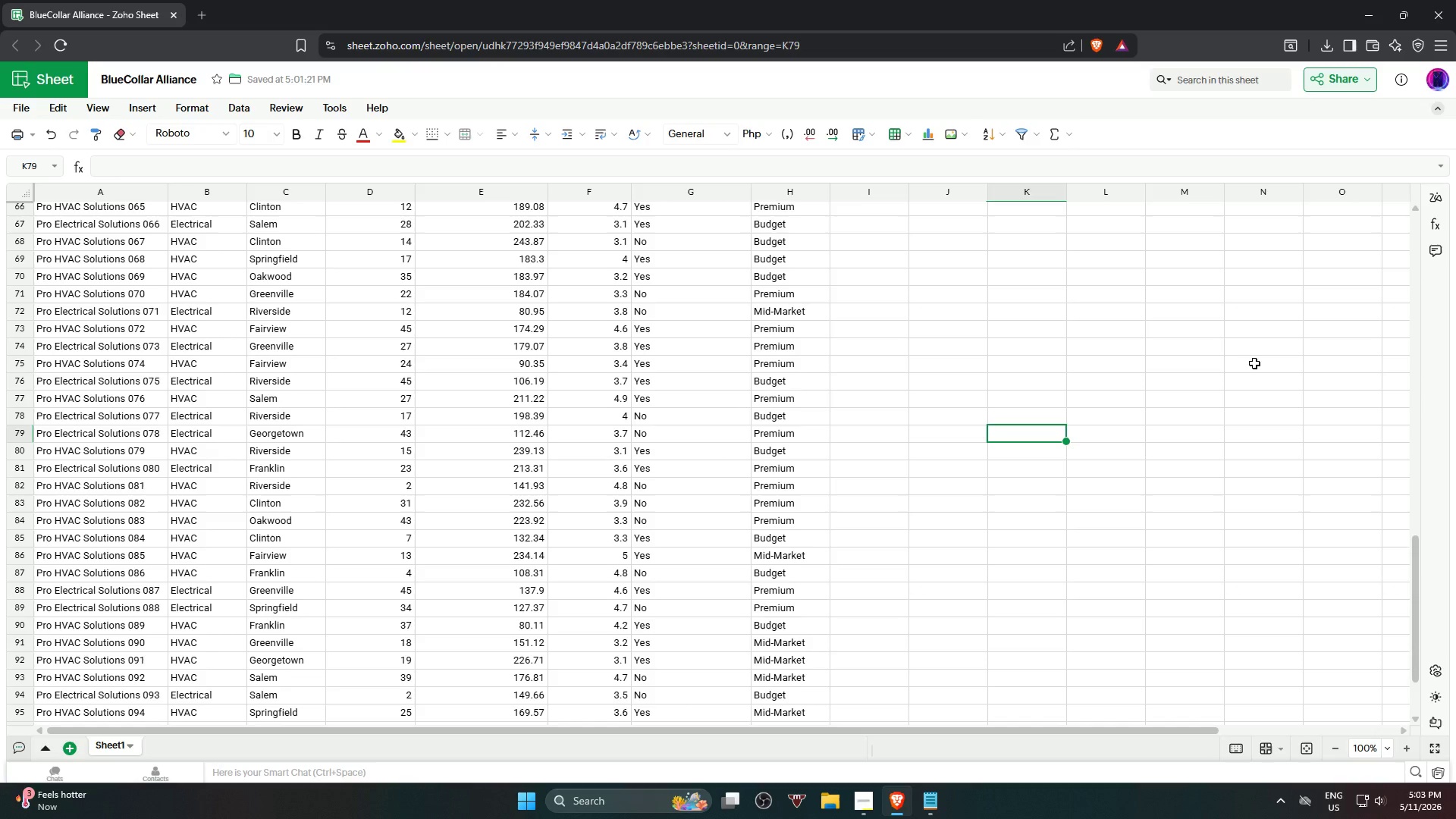 
left_click_drag(start_coordinate=[1059, 512], to_coordinate=[1053, 512])
 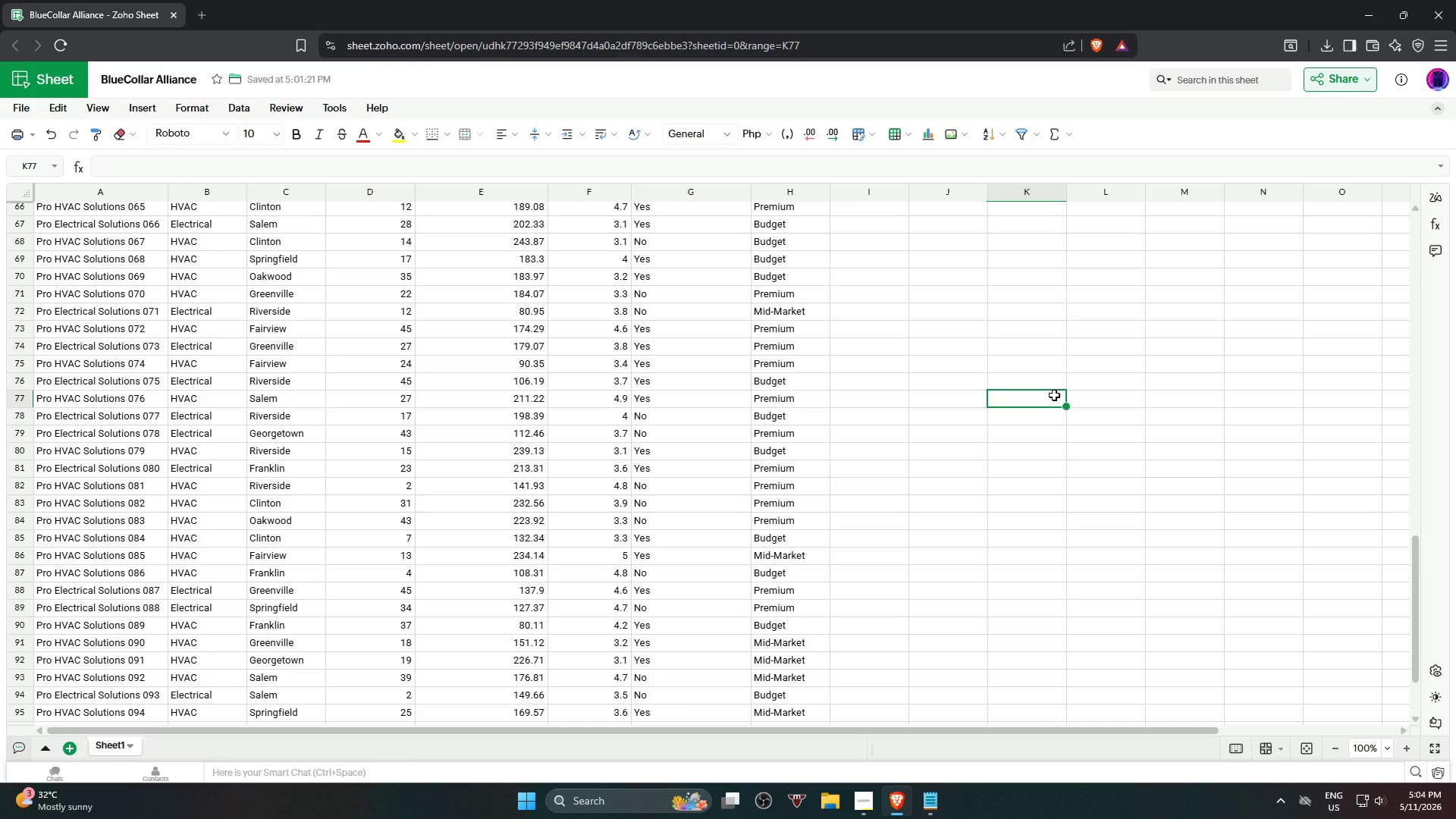 
wait(68.2)
 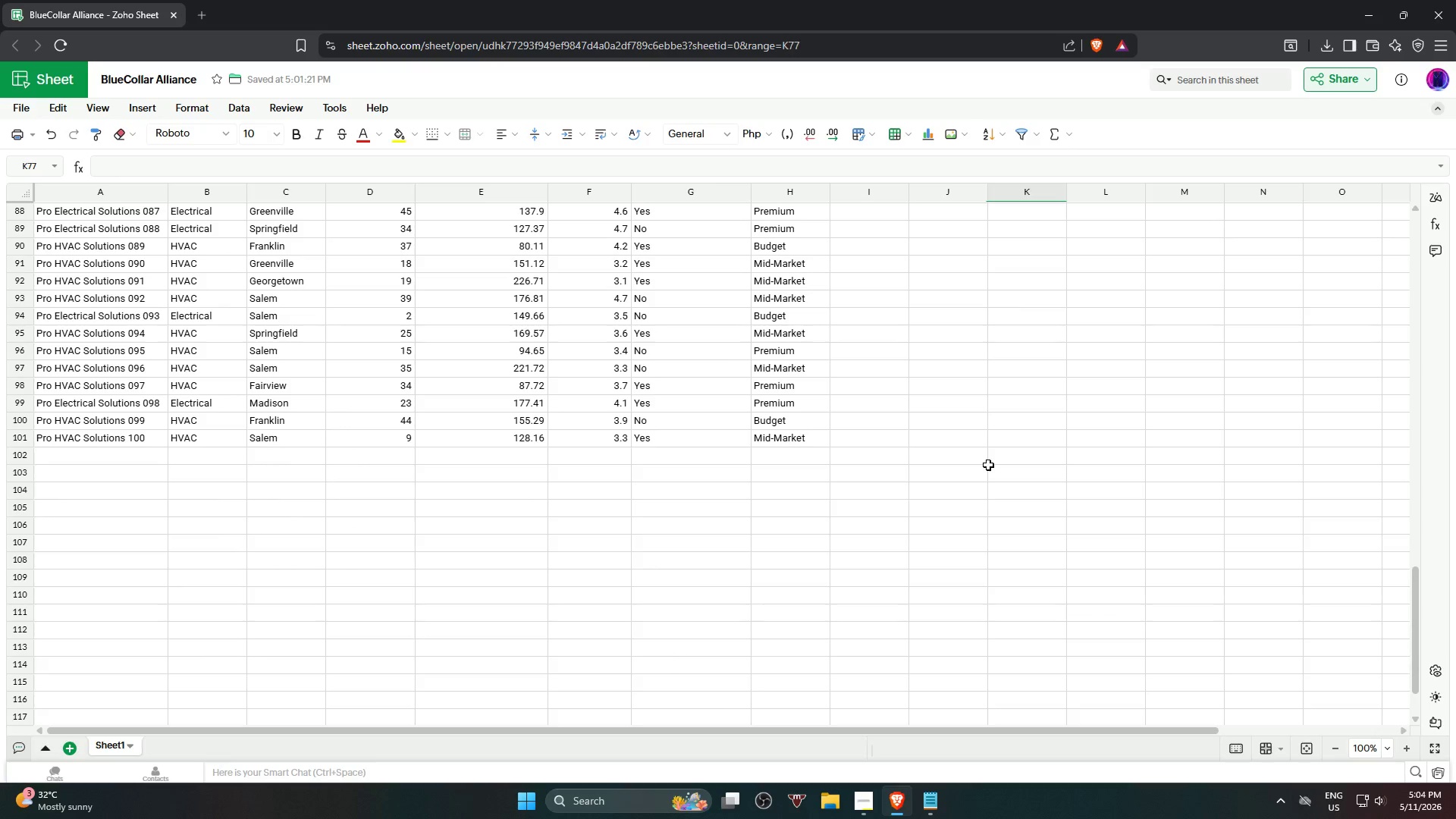 
left_click([988, 465])
 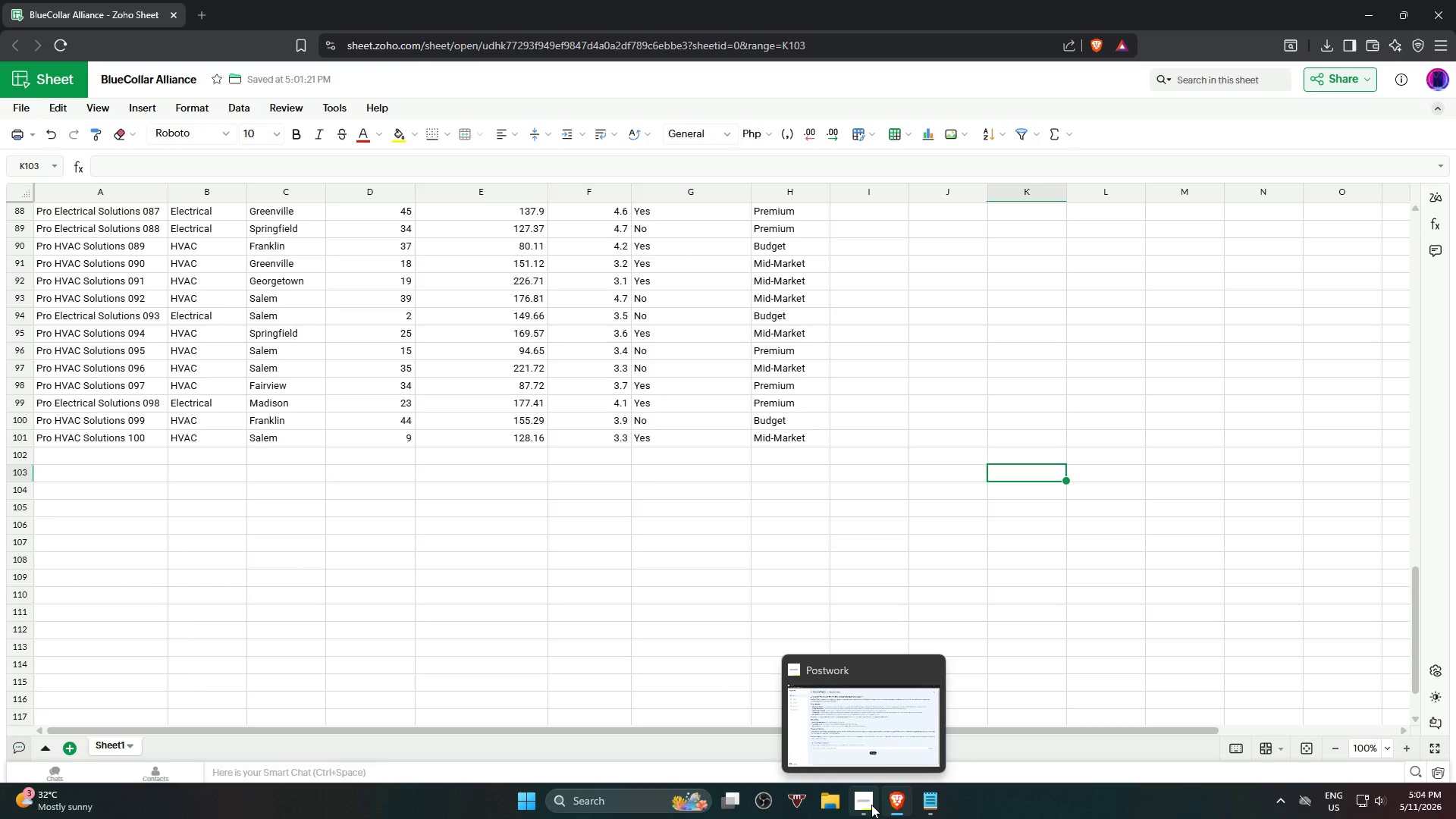 
scroll: coordinate [1020, 428], scroll_direction: down, amount: 5.0